 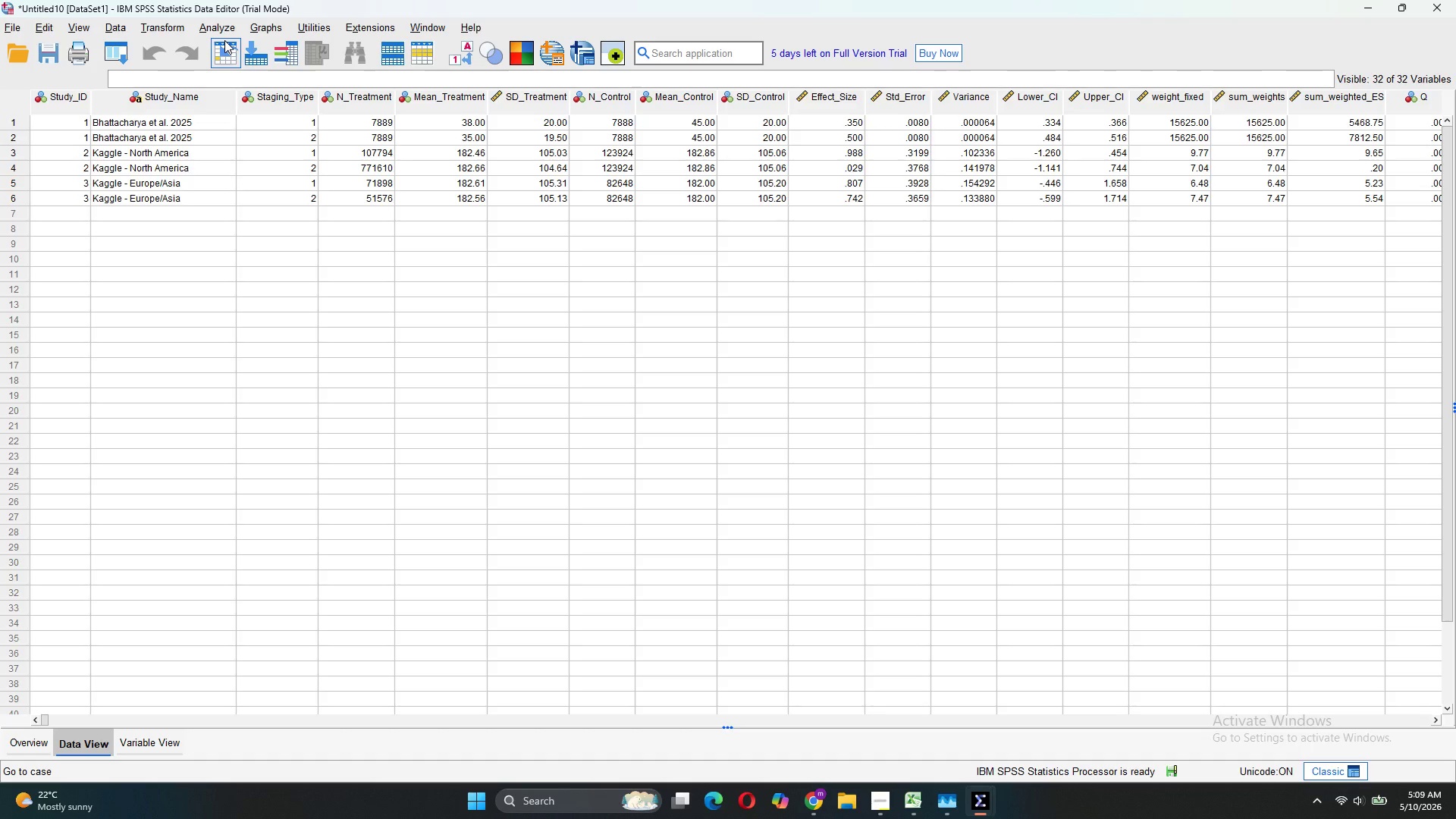 
left_click([262, 28])
 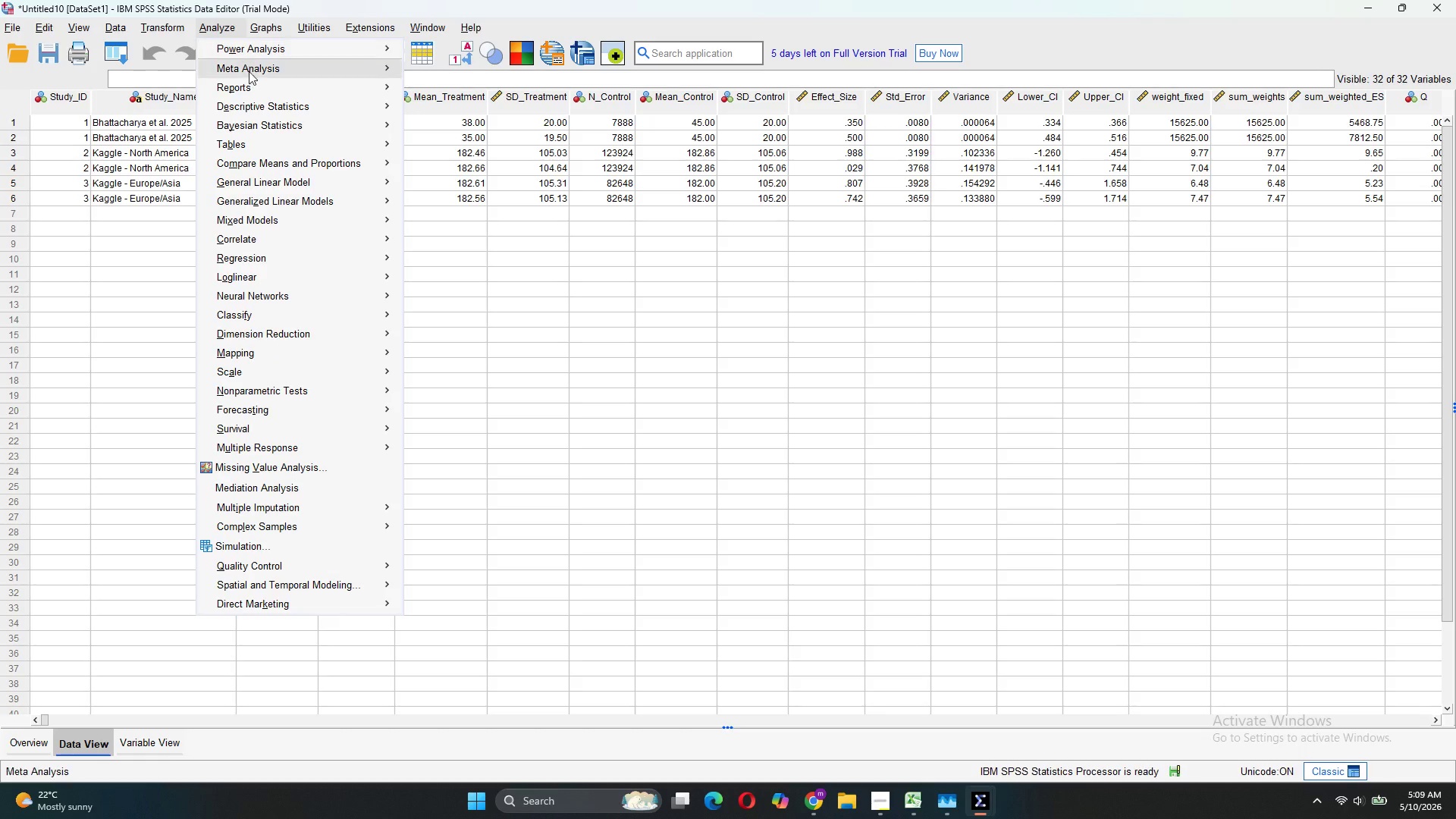 
wait(7.75)
 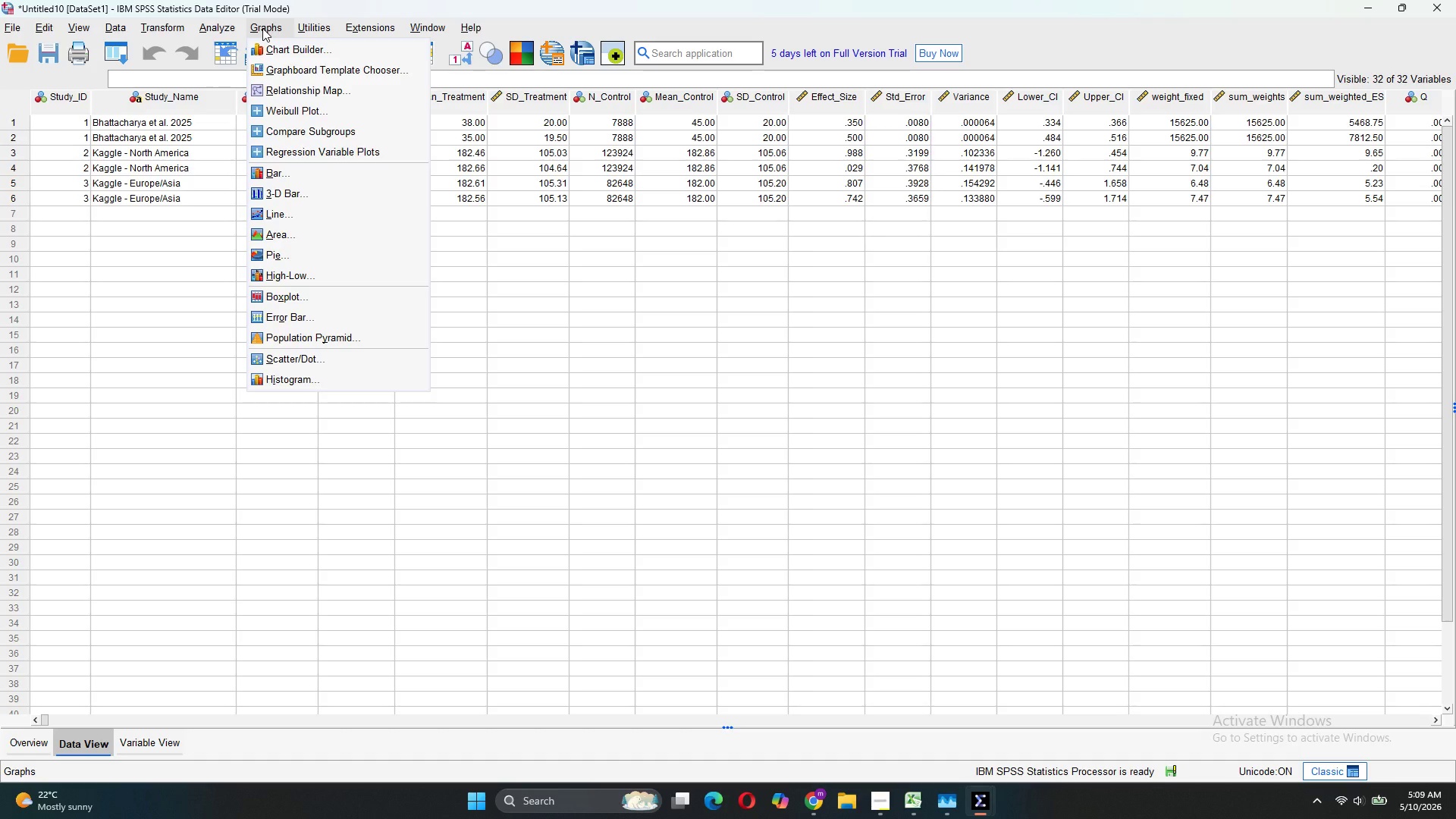 
mouse_move([317, 57])
 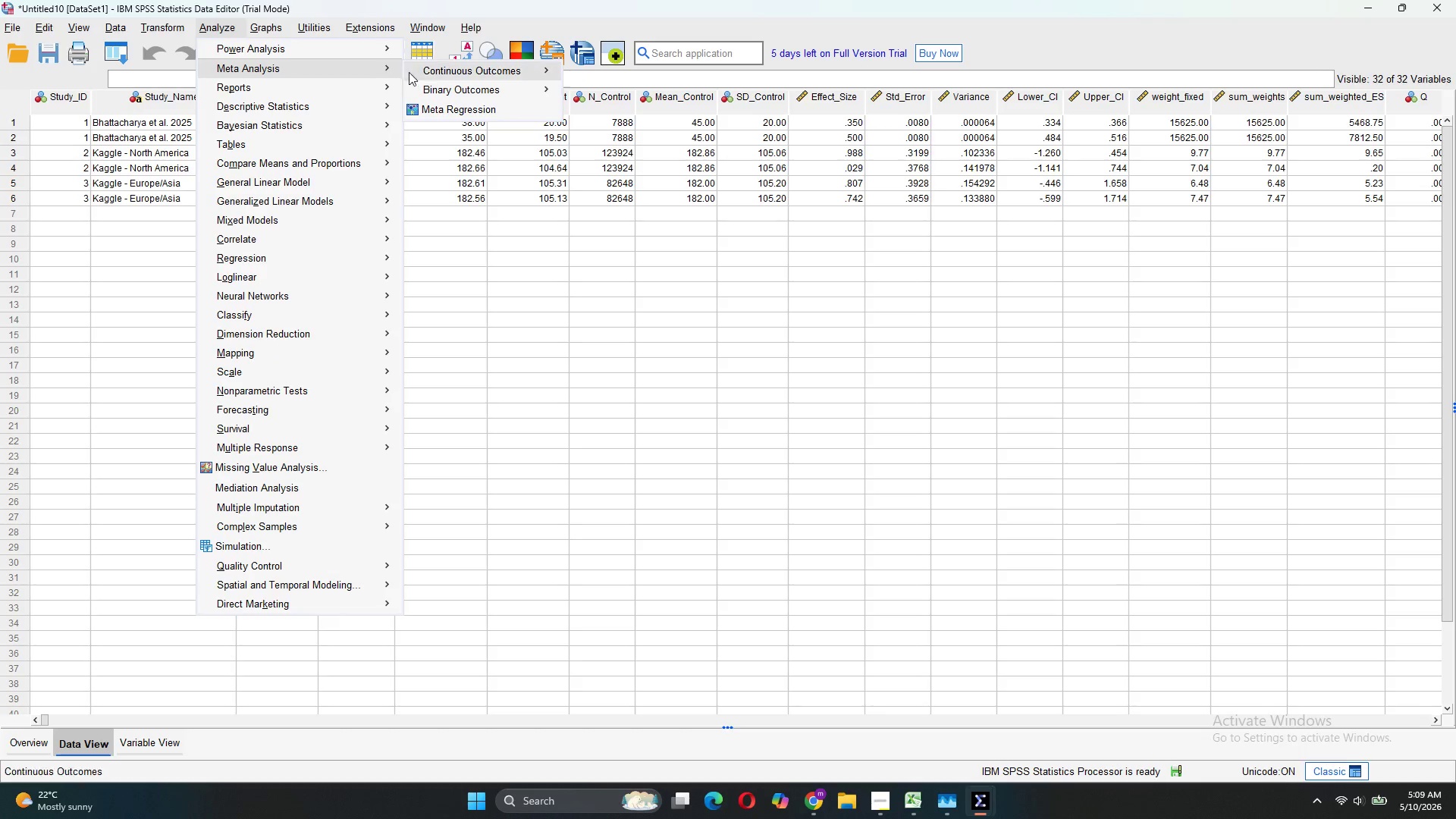 
left_click_drag(start_coordinate=[427, 69], to_coordinate=[585, 76])
 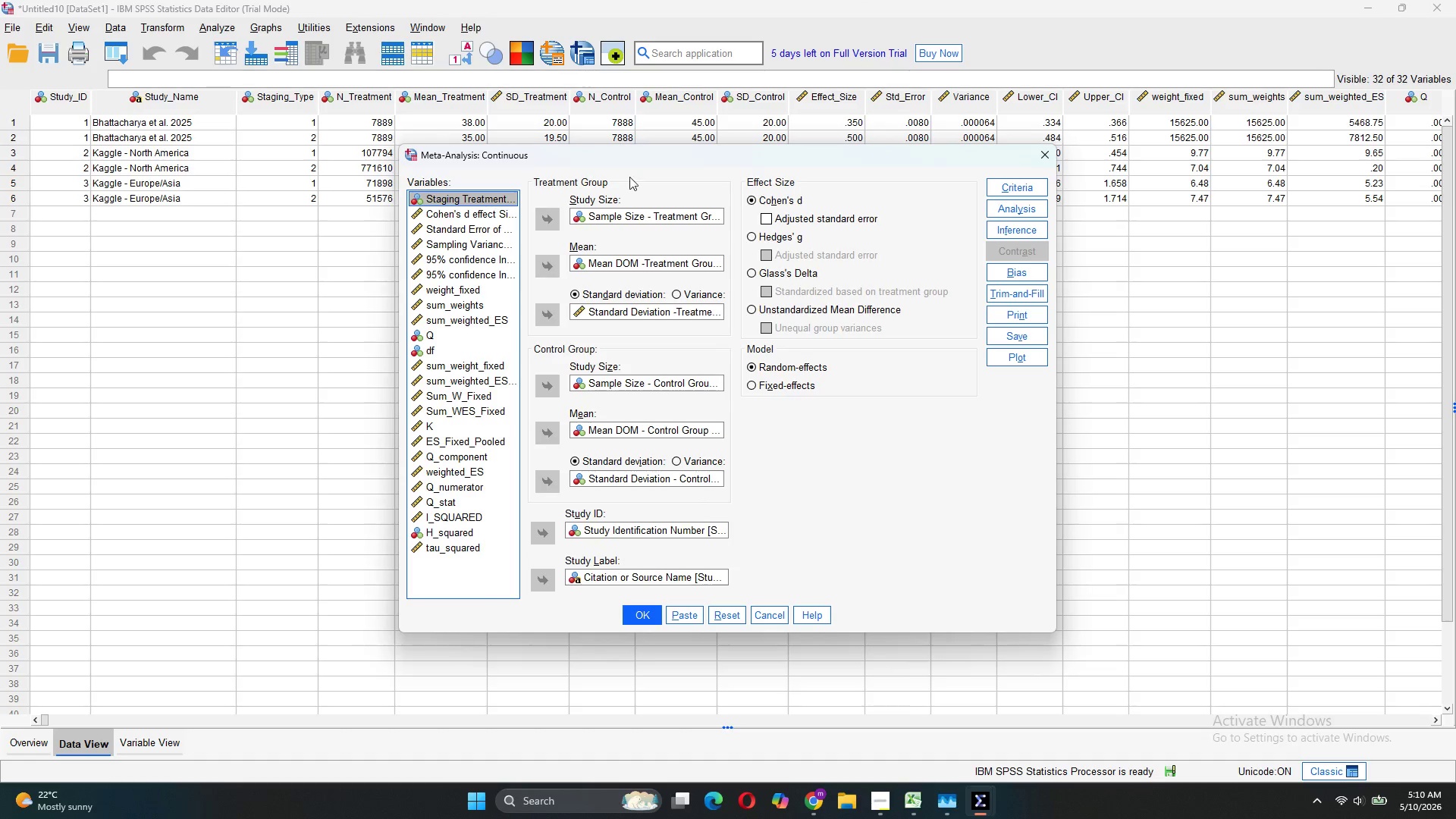 
left_click([585, 76])
 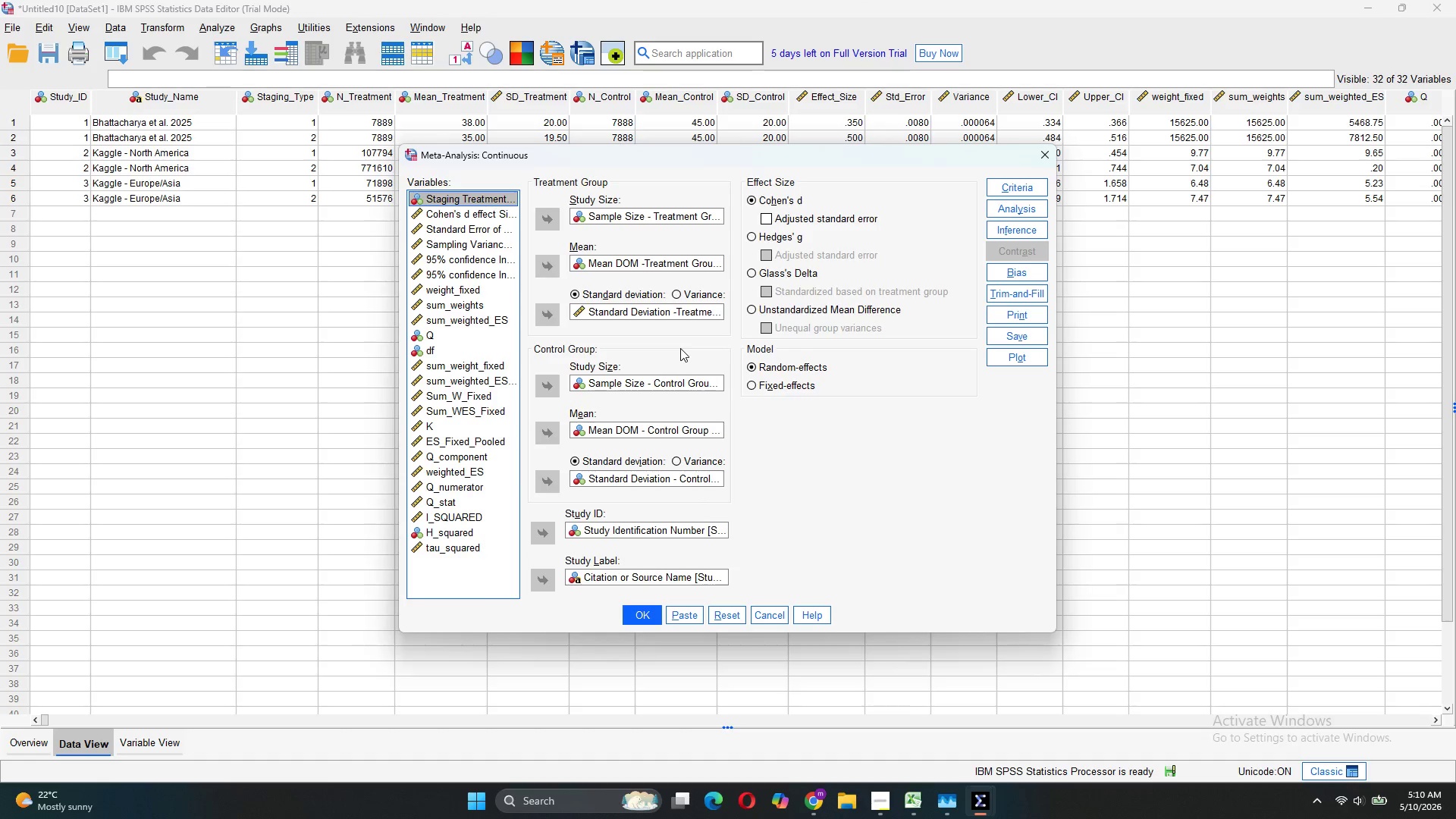 
wait(12.14)
 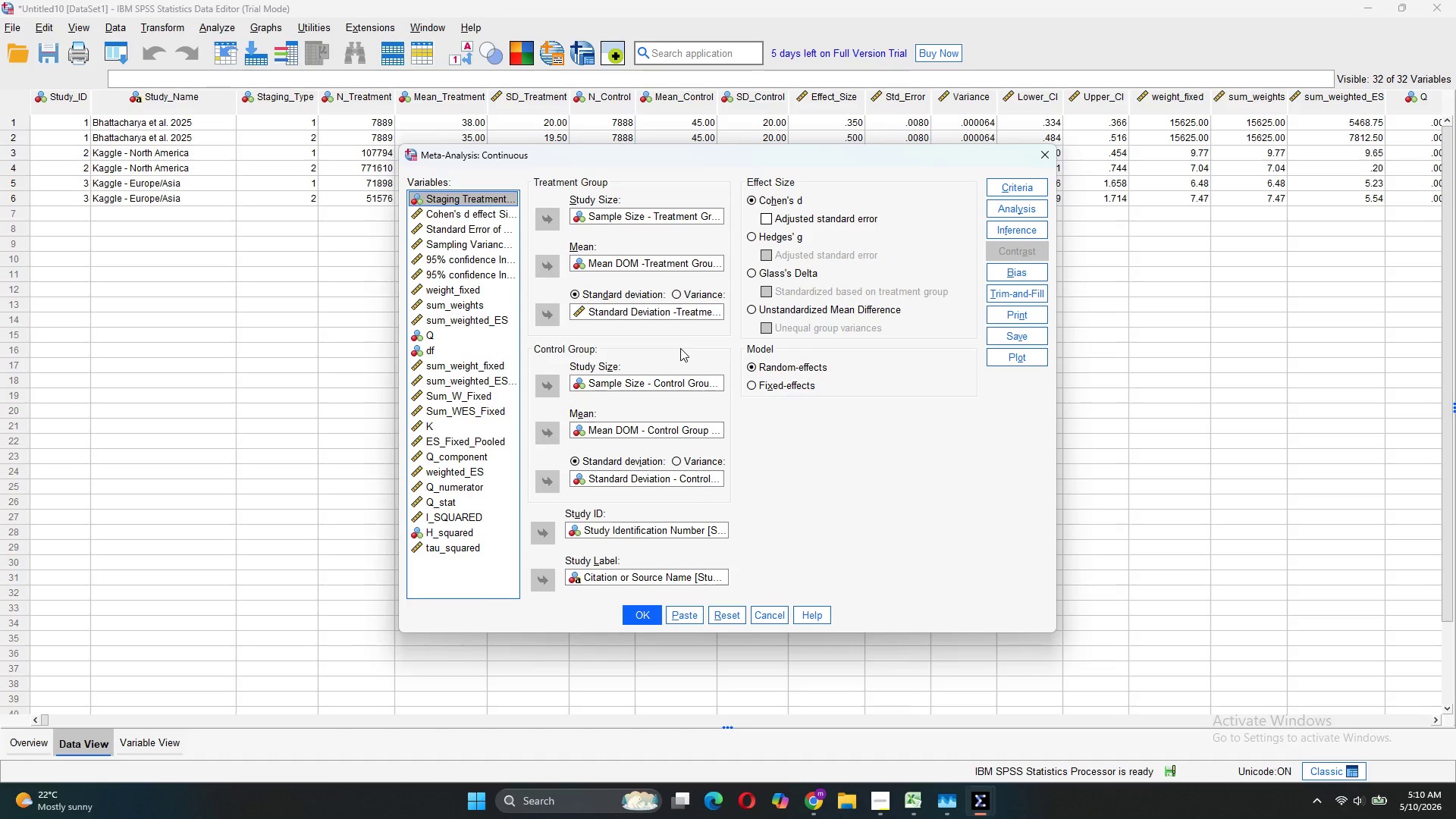 
left_click([1012, 356])
 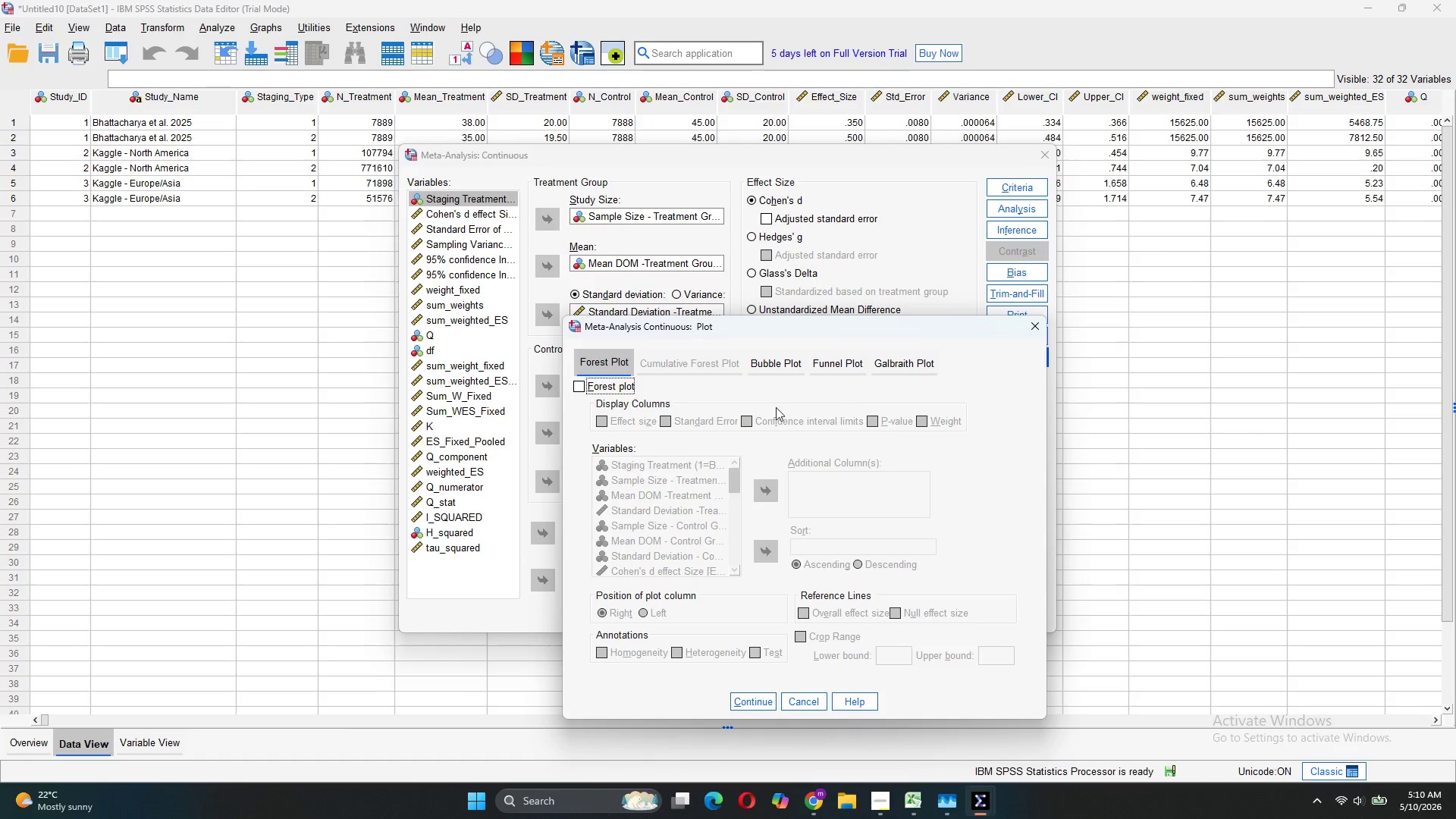 
left_click([623, 387])
 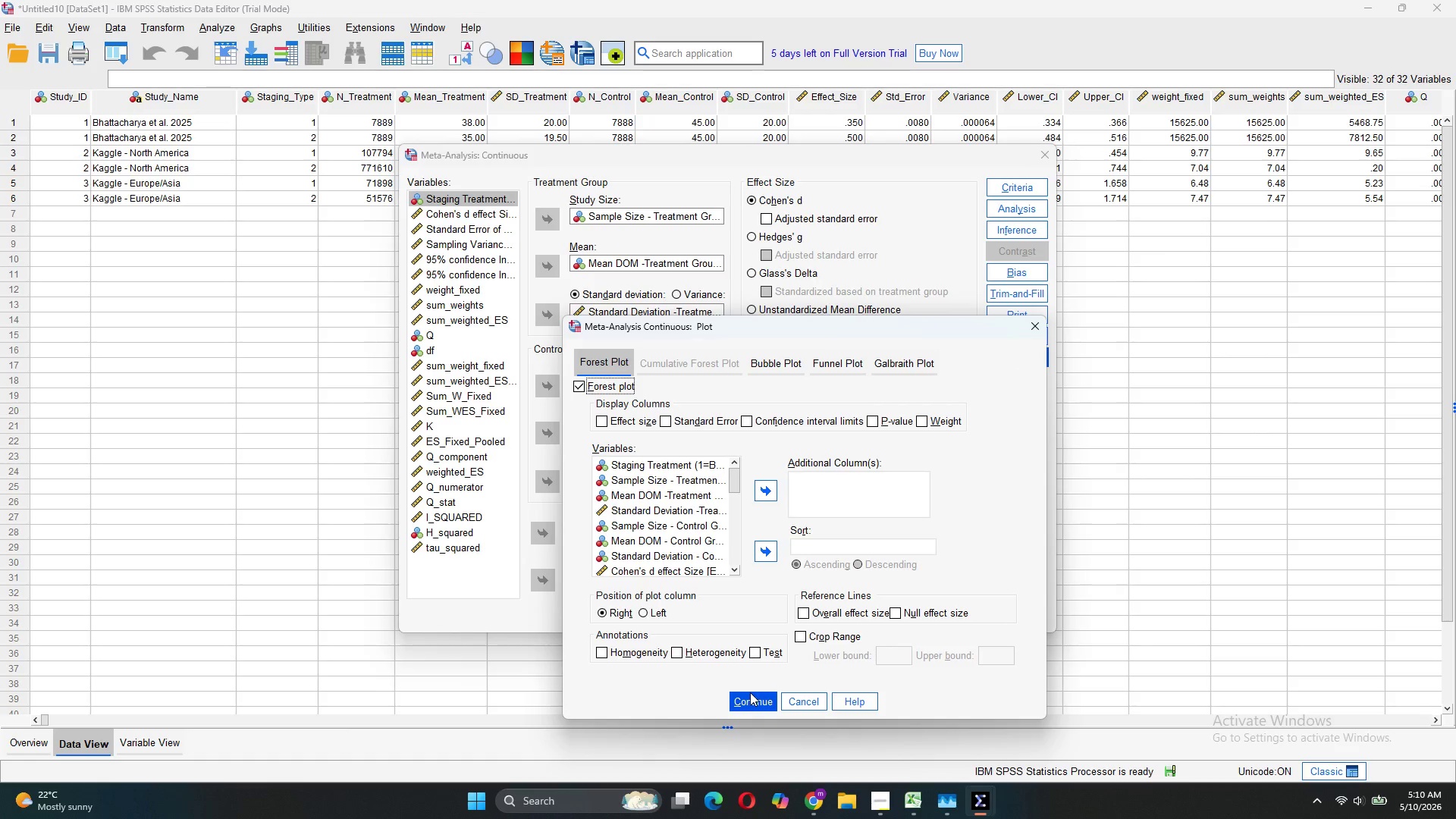 
left_click([750, 692])
 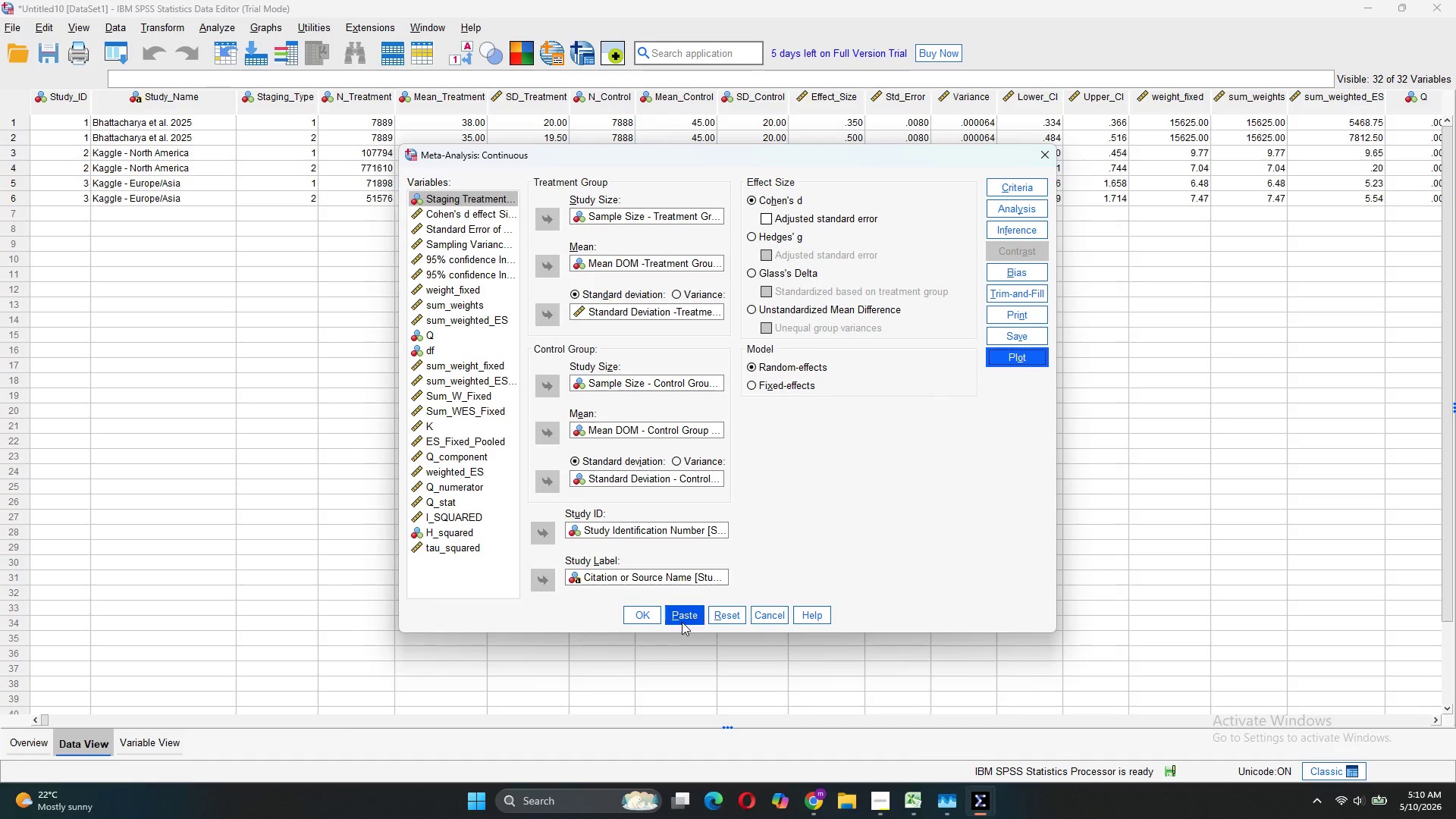 
left_click([682, 622])
 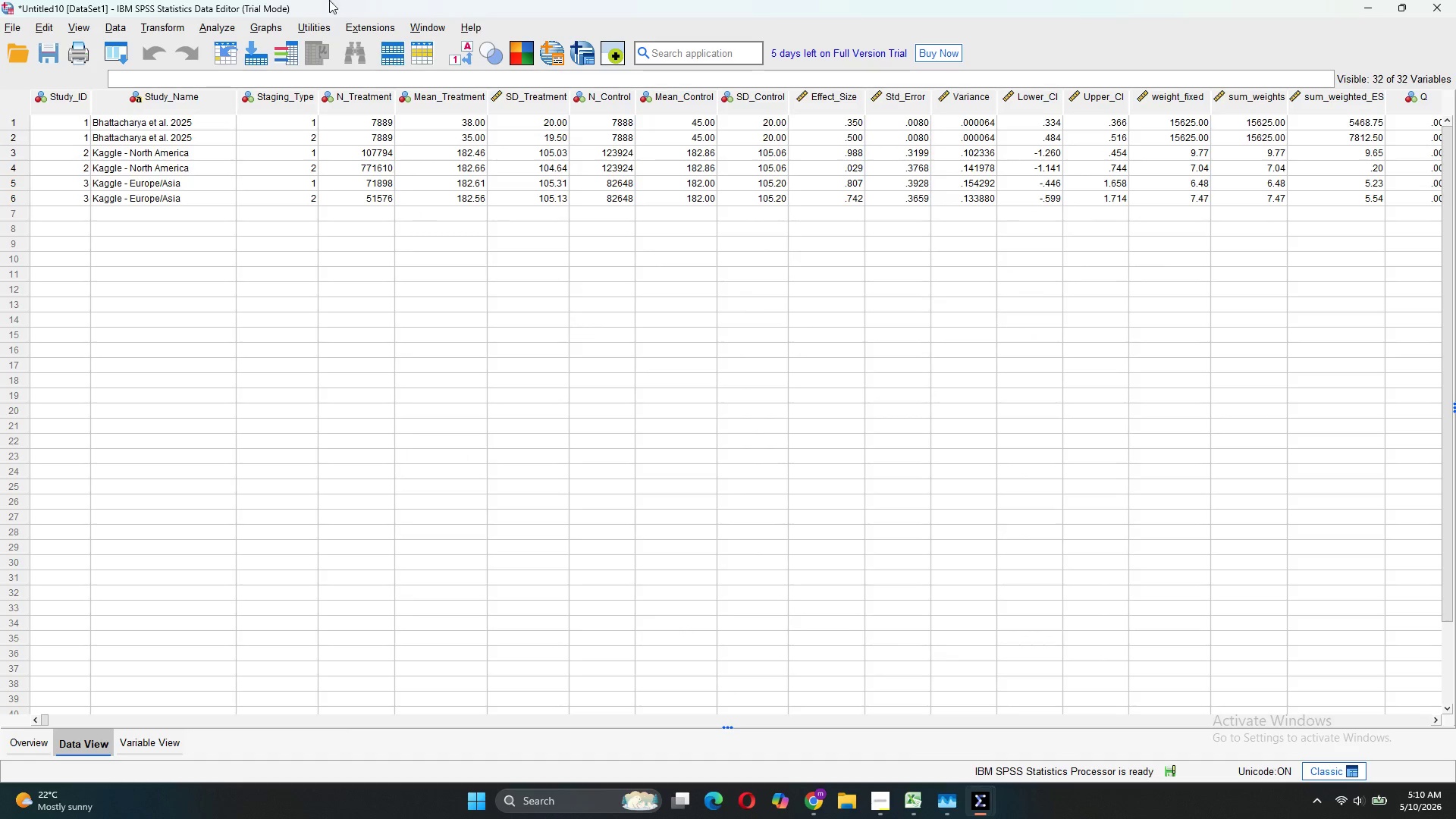 
left_click([204, 22])
 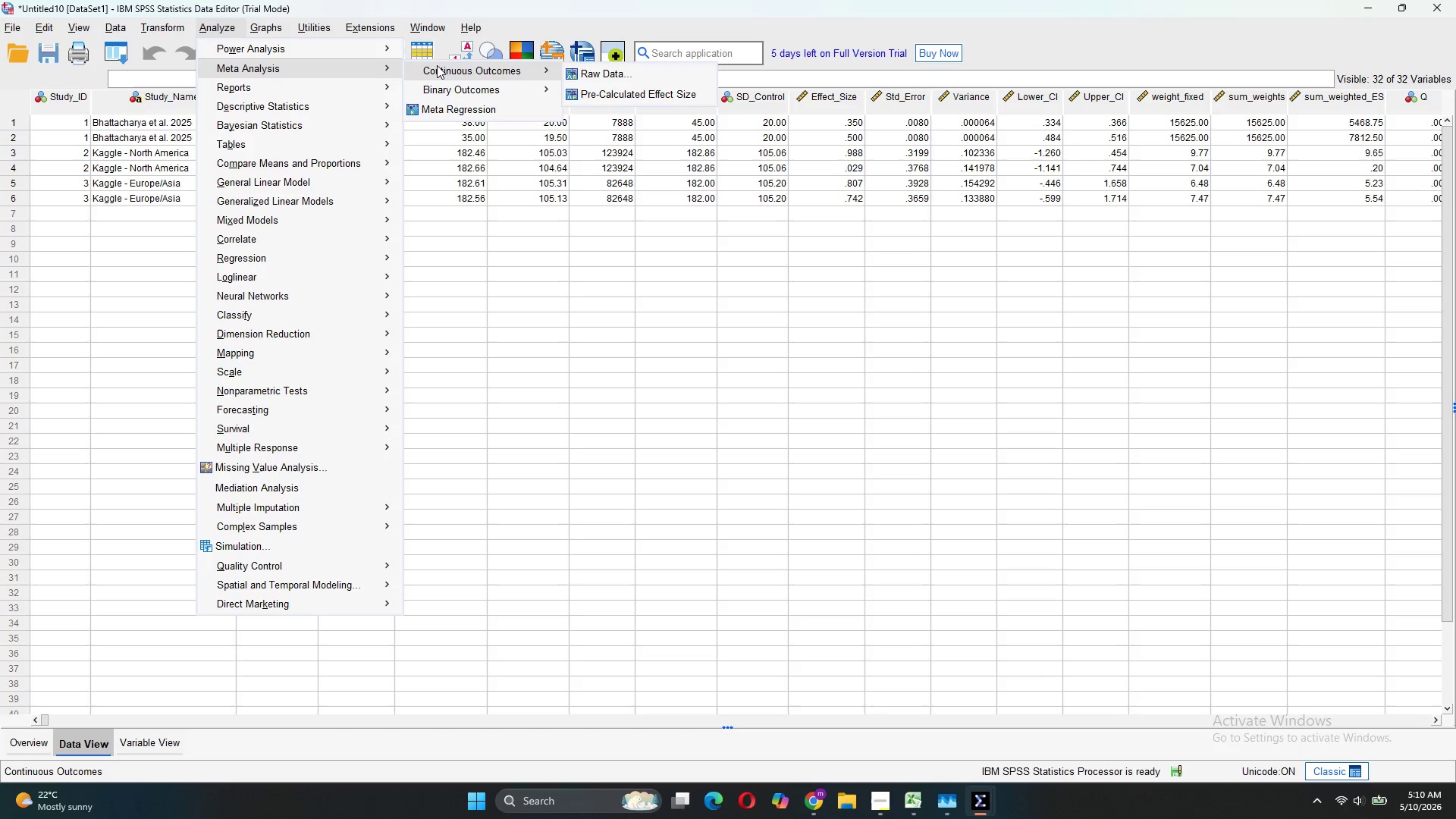 
left_click([582, 74])
 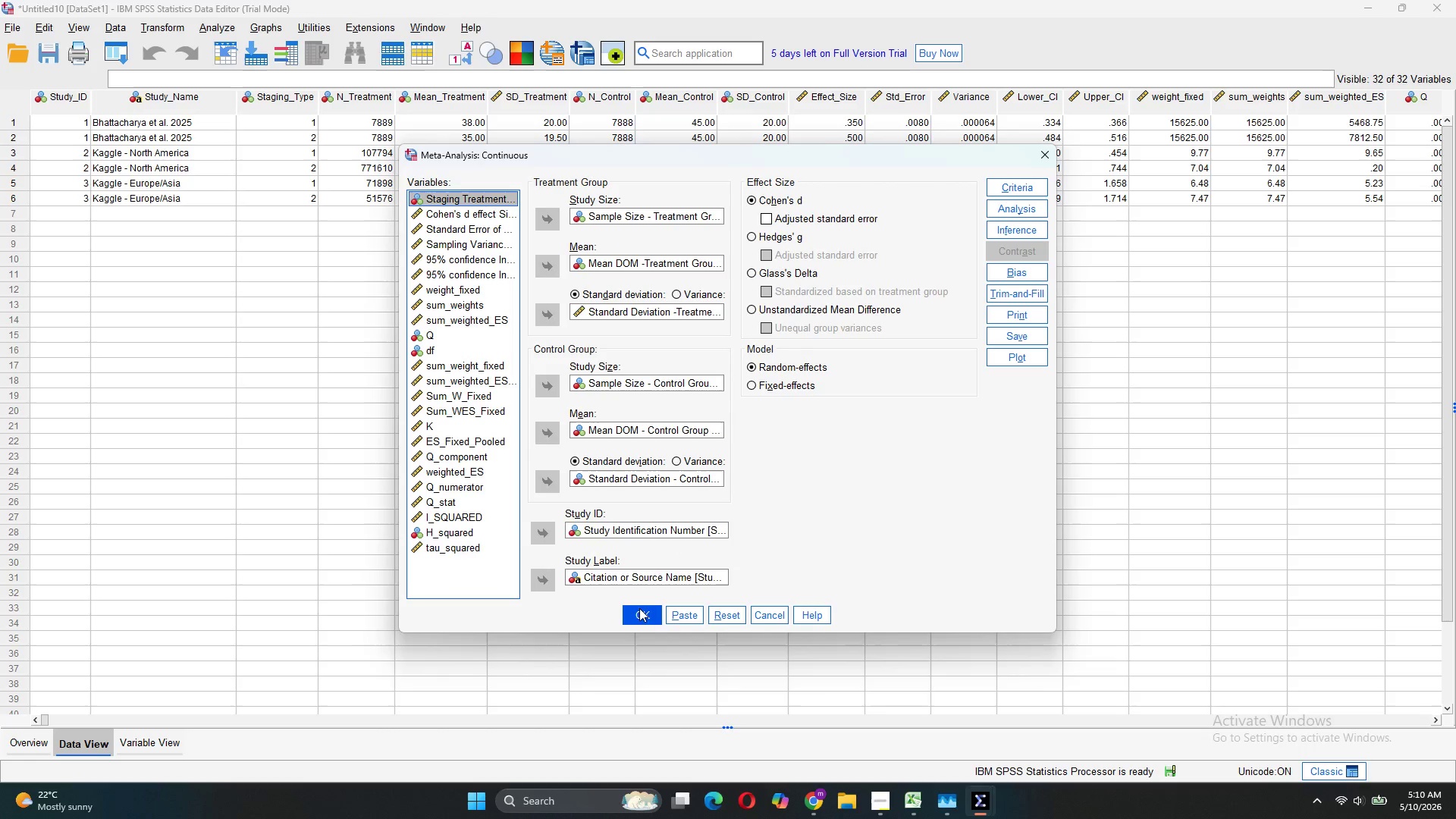 
left_click([639, 616])
 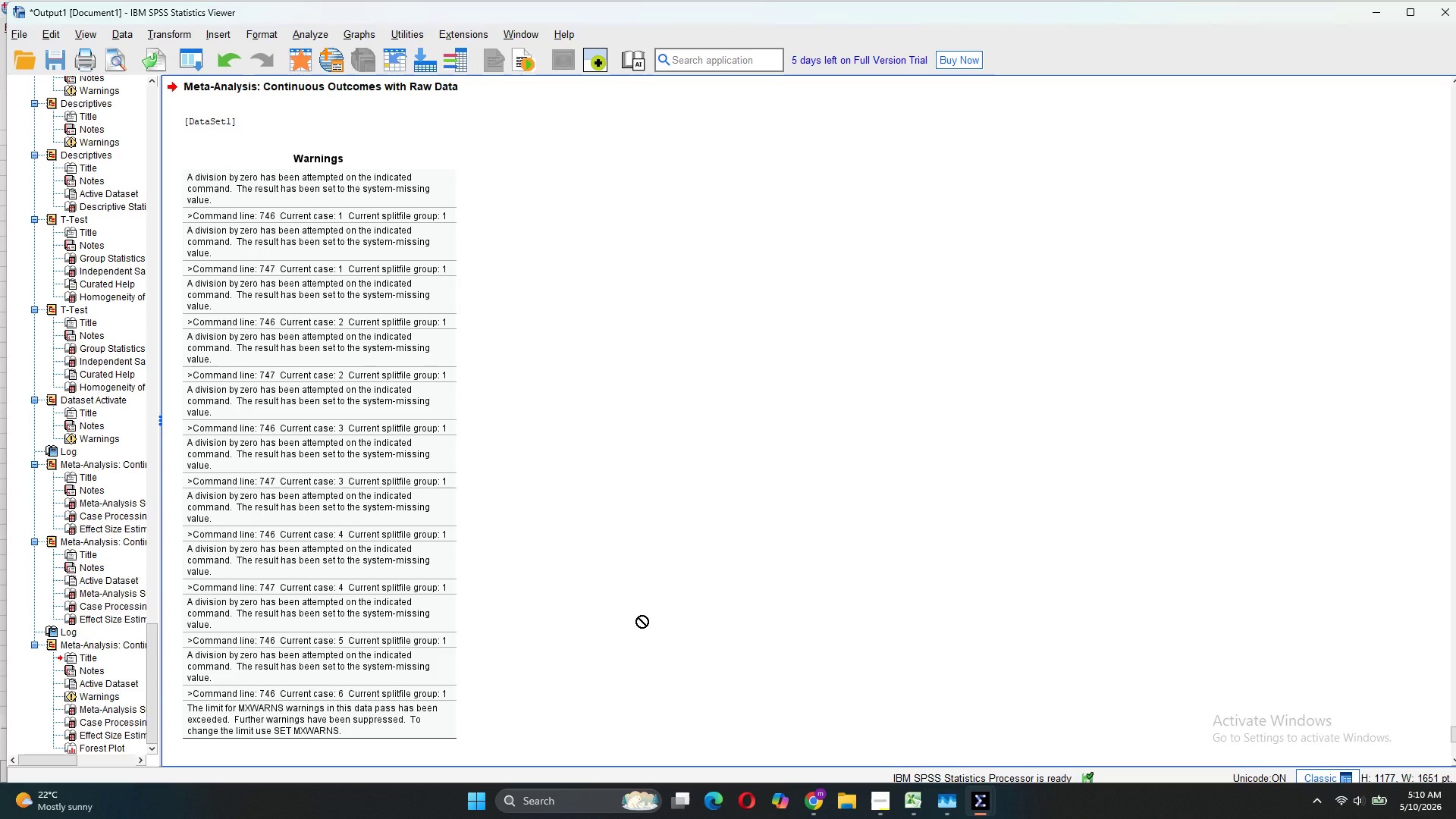 
wait(6.45)
 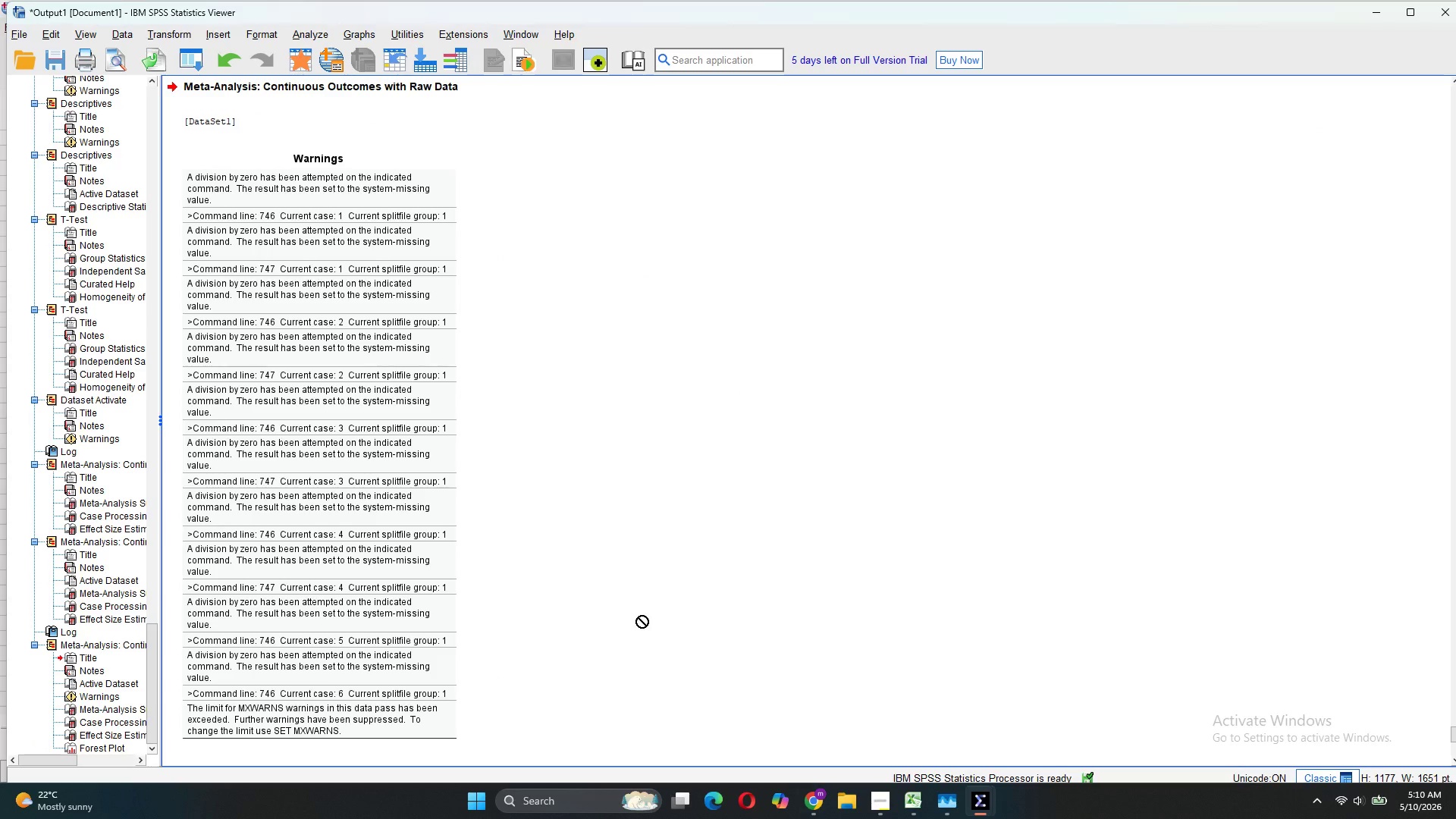 
scroll: coordinate [585, 514], scroll_direction: down, amount: 40.0
 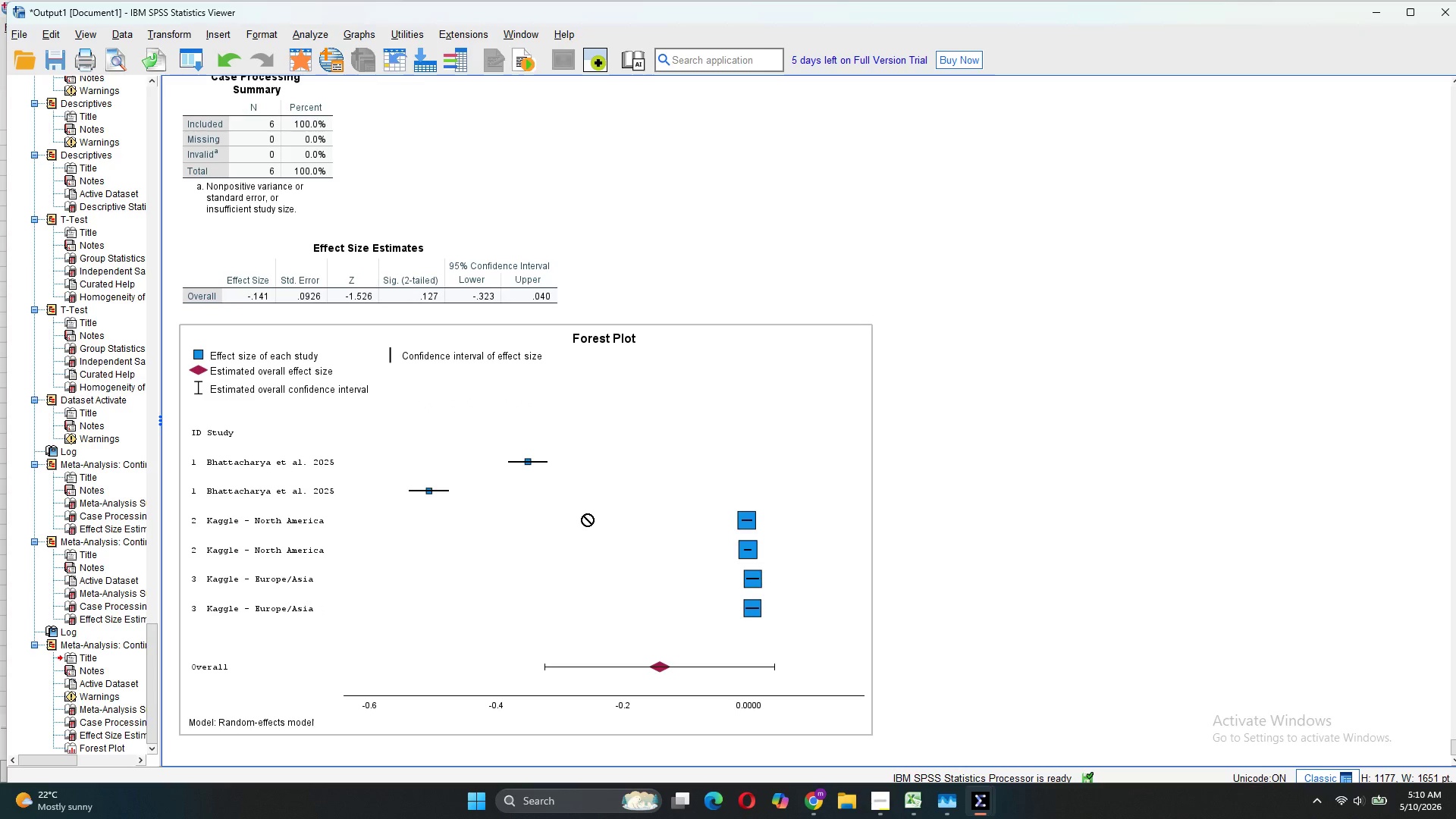 
scroll: coordinate [585, 514], scroll_direction: up, amount: 2.0
 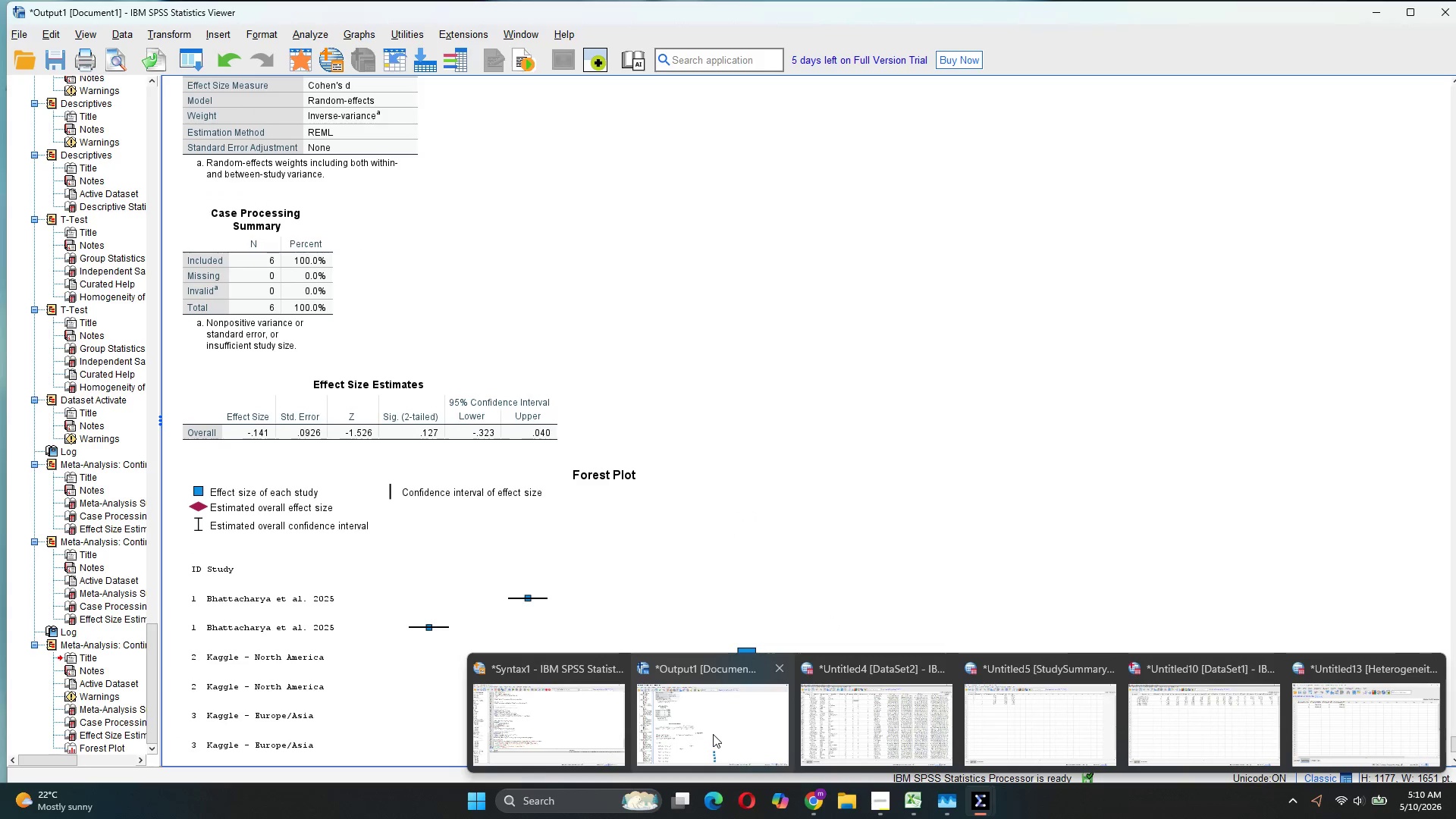 
left_click([567, 725])
 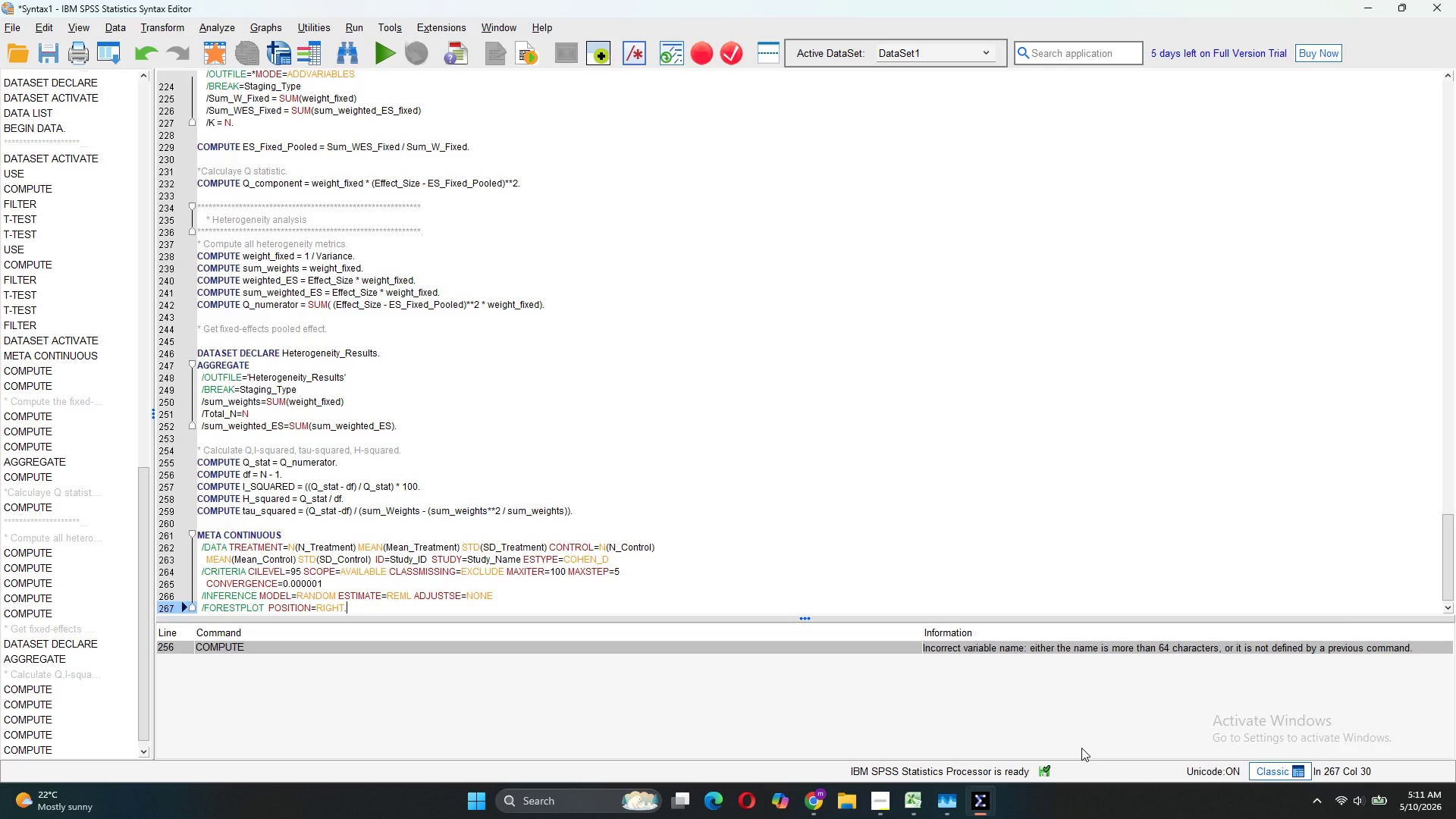 
wait(26.98)
 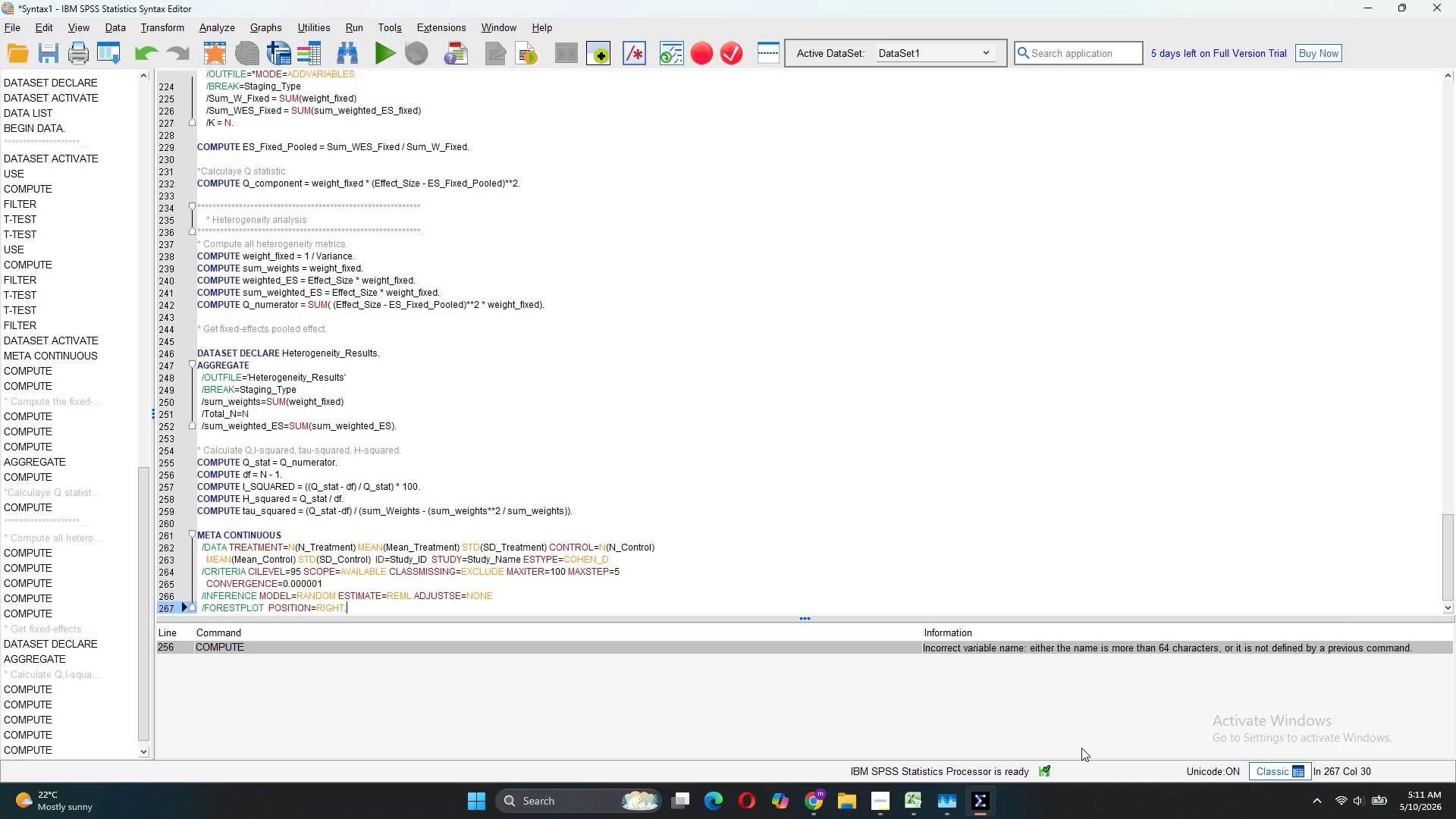 
left_click([891, 747])
 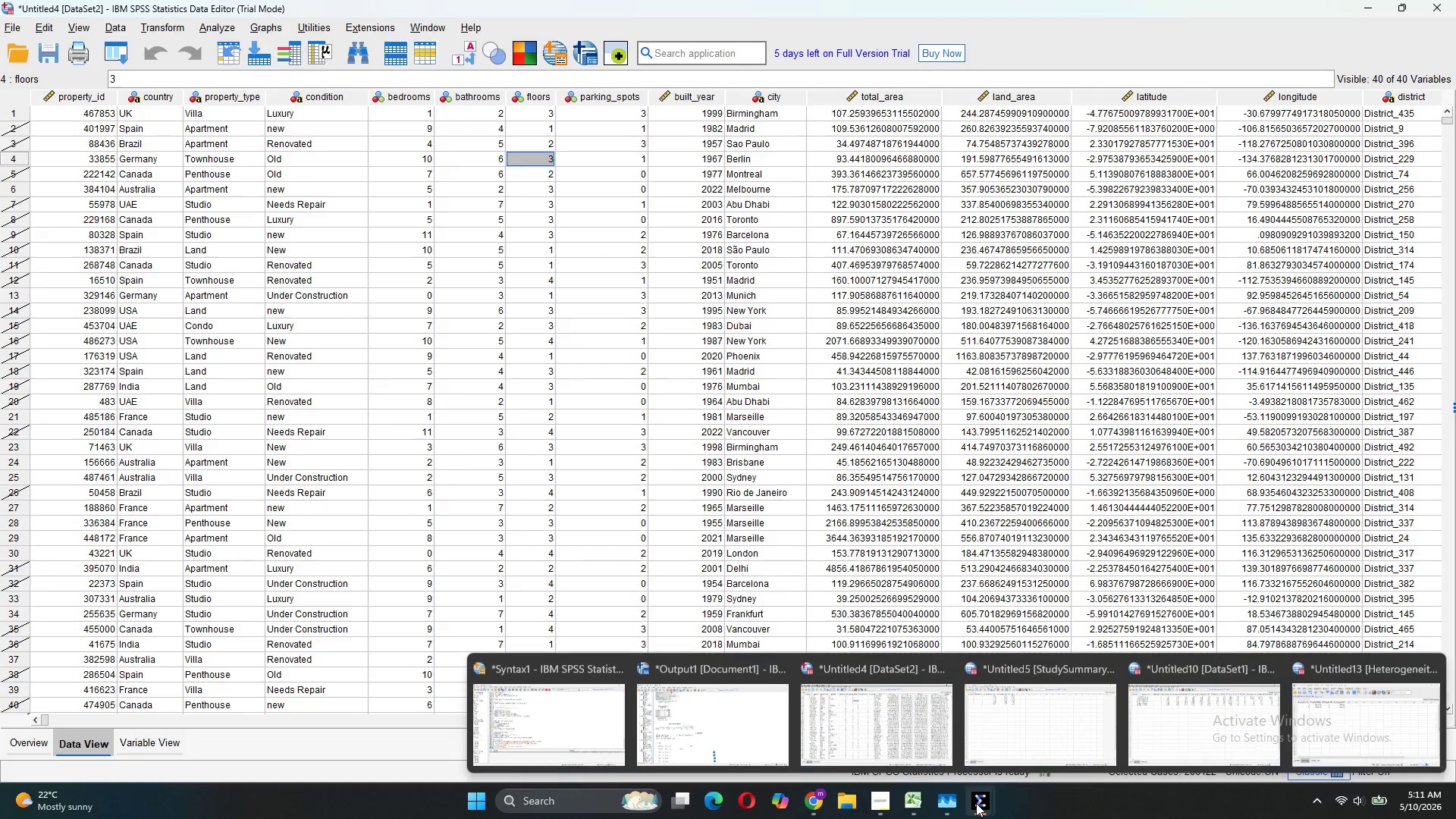 
left_click([1218, 716])
 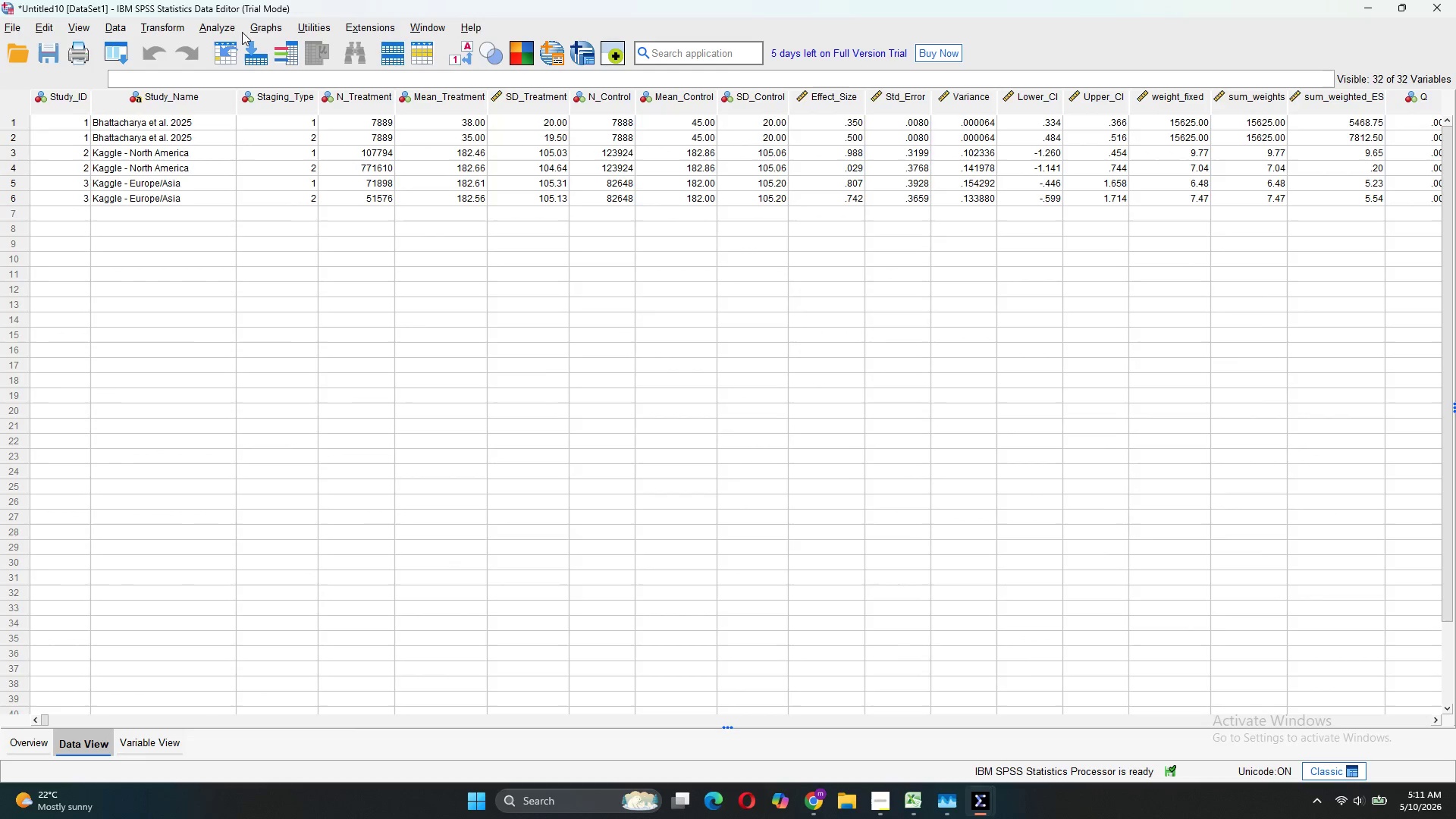 
left_click([234, 31])
 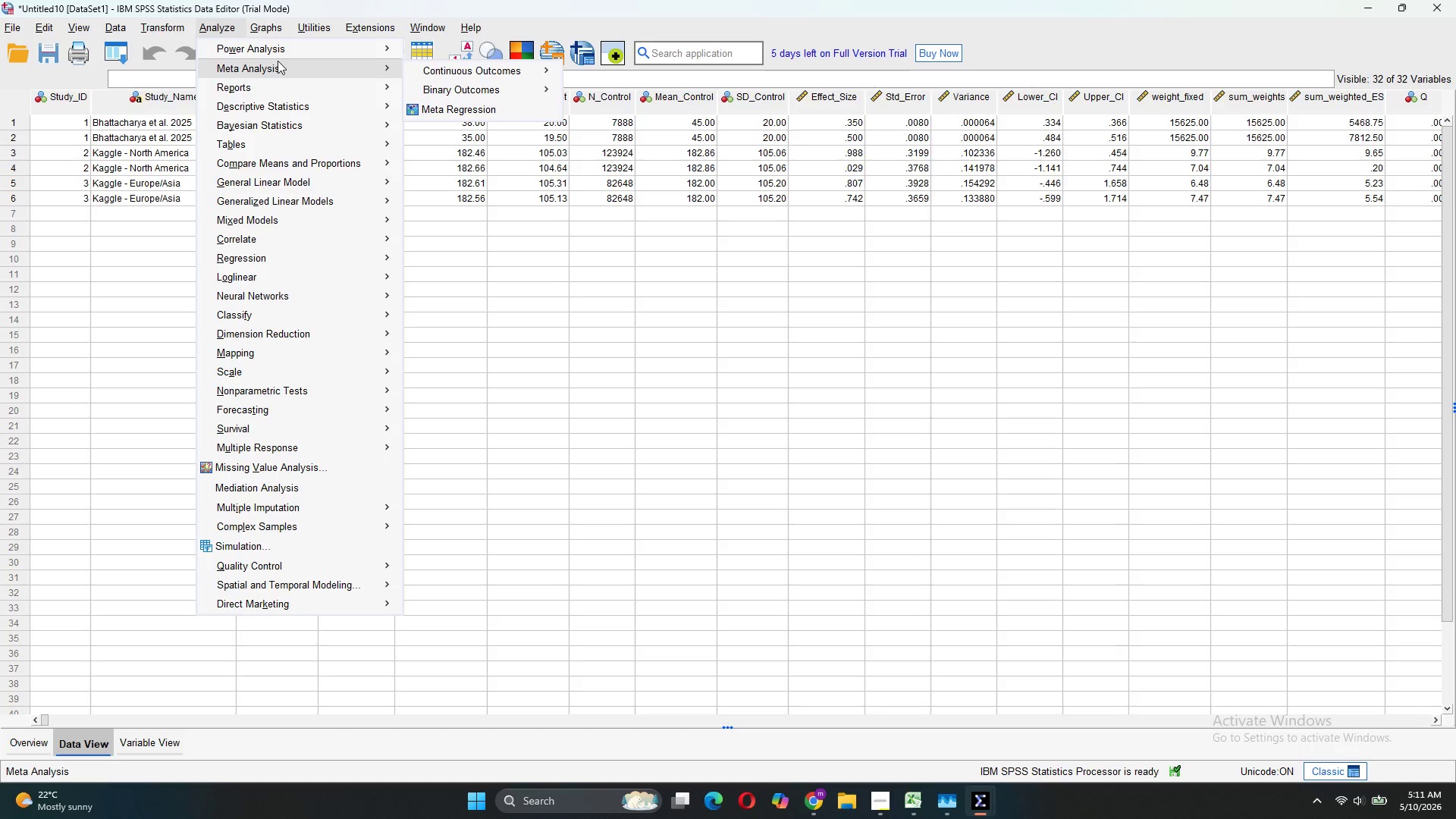 
left_click([598, 79])
 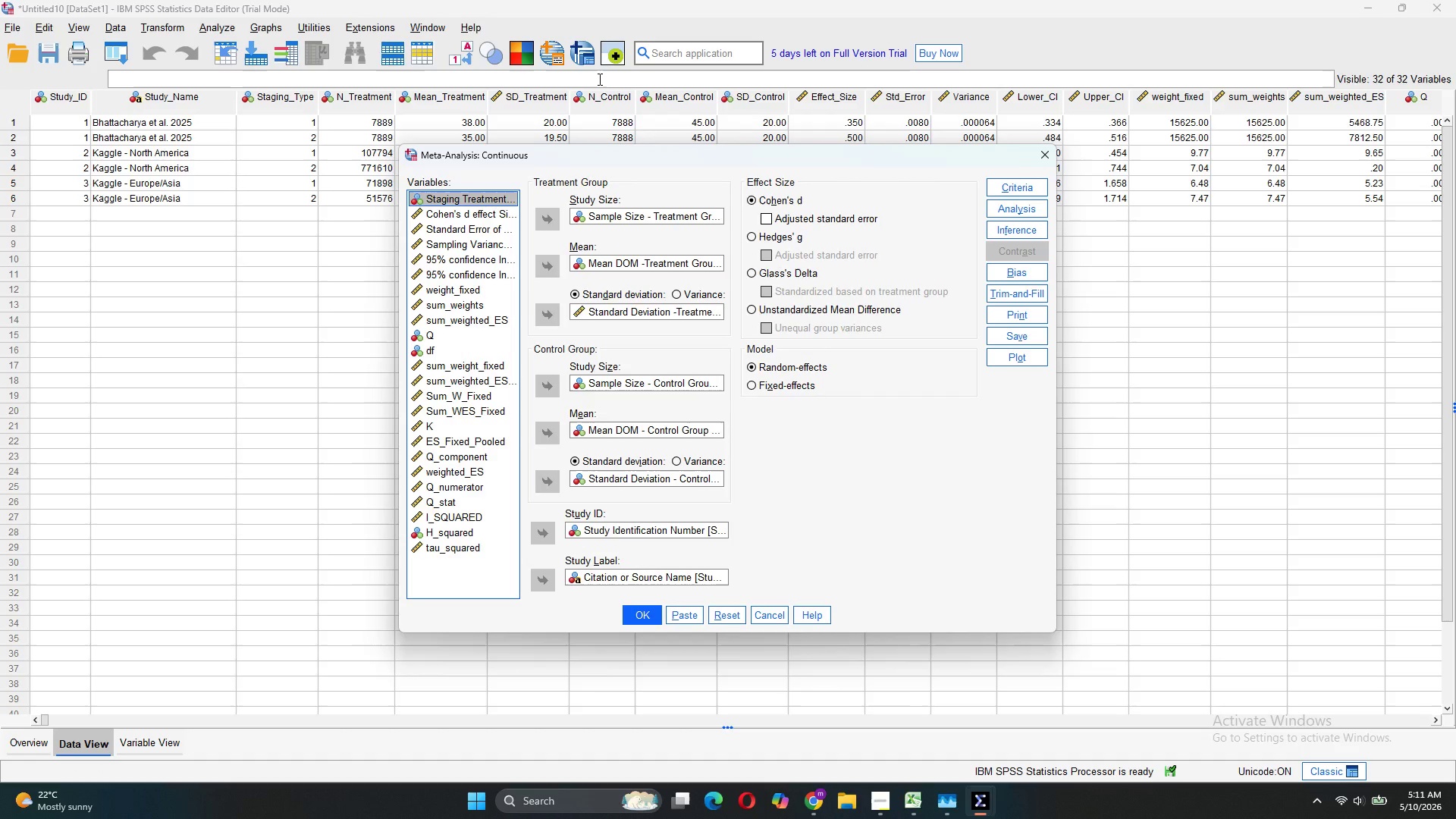 
wait(8.97)
 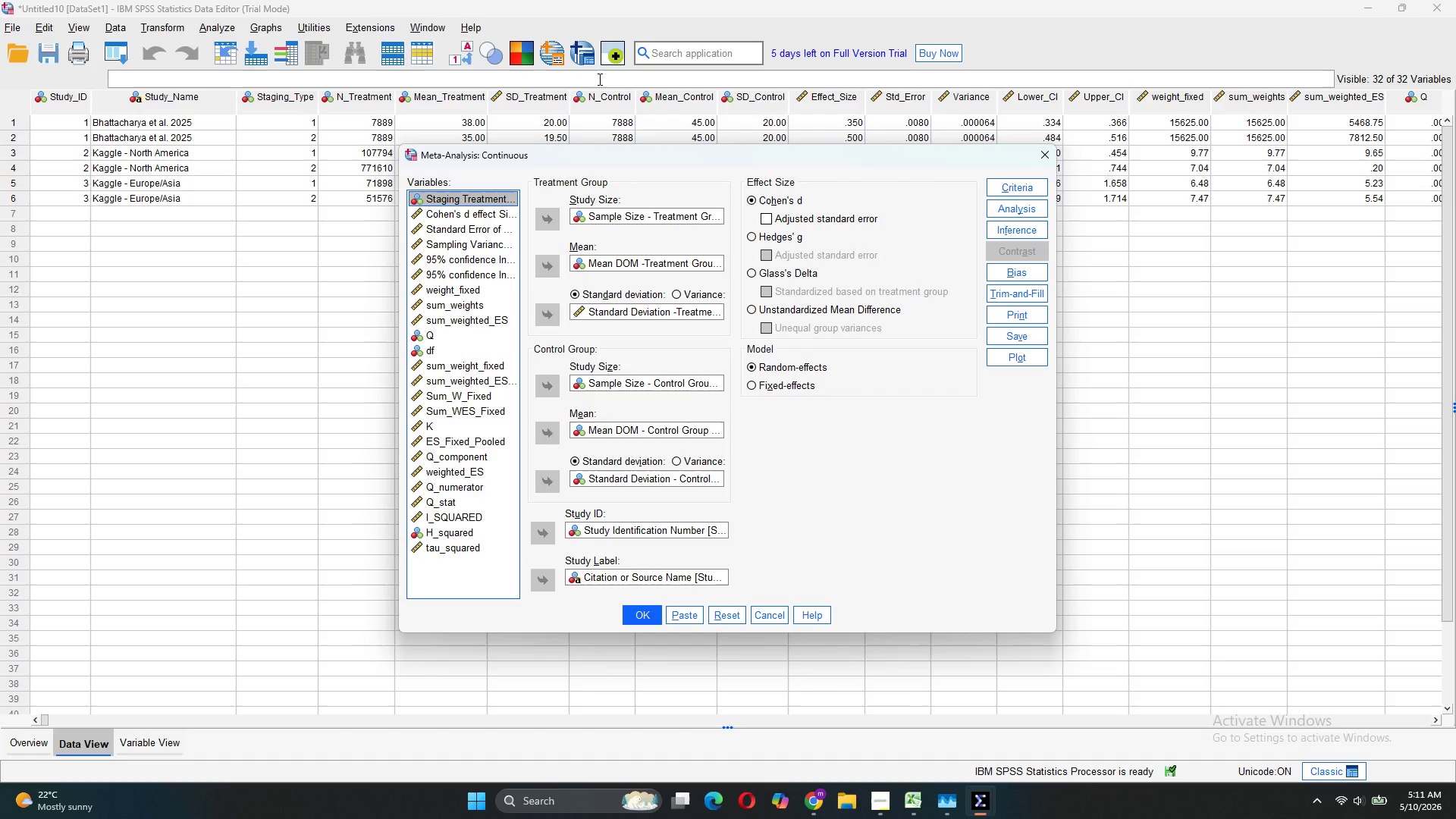 
left_click([1044, 152])
 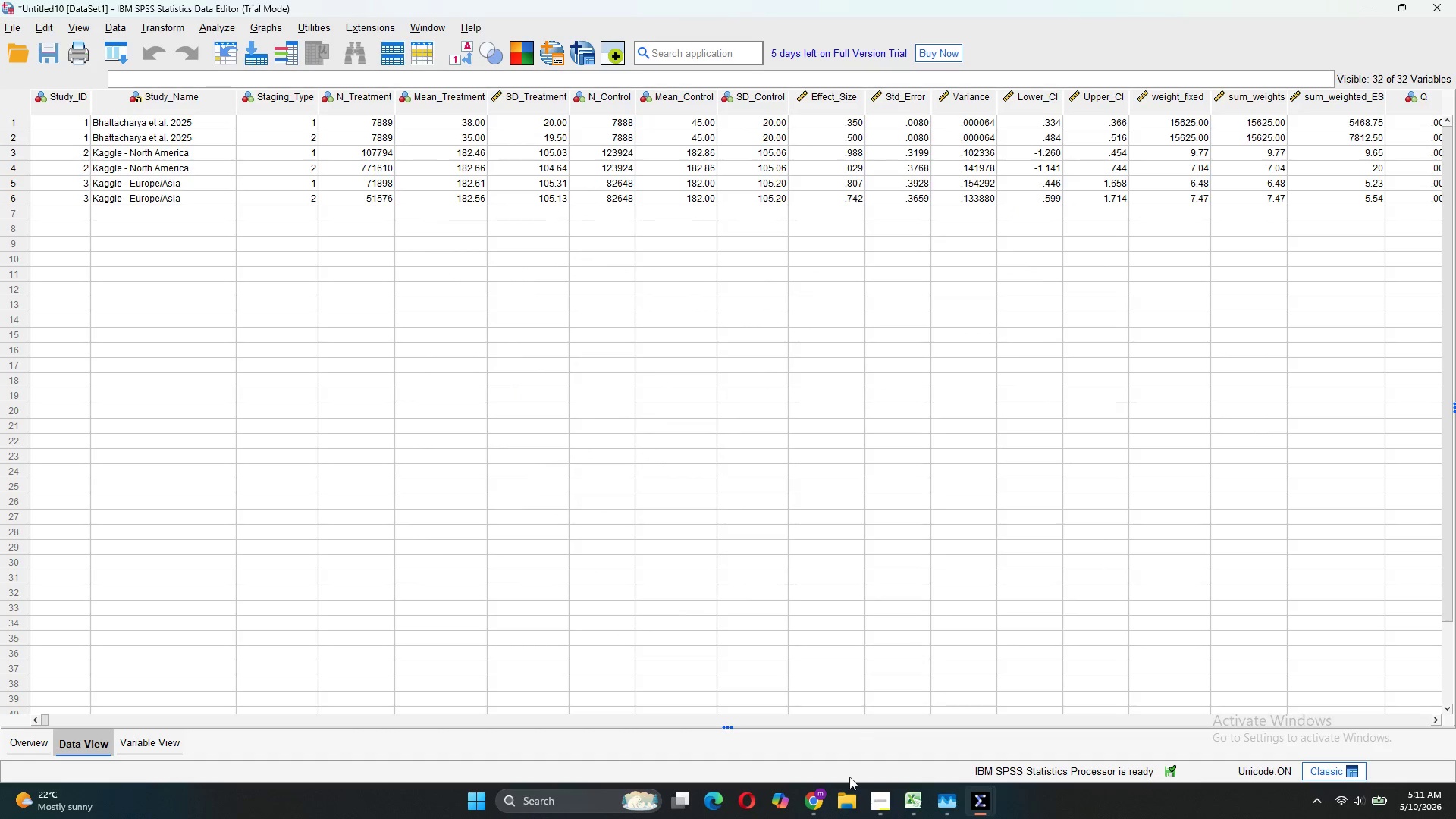 
mouse_move([896, 806])
 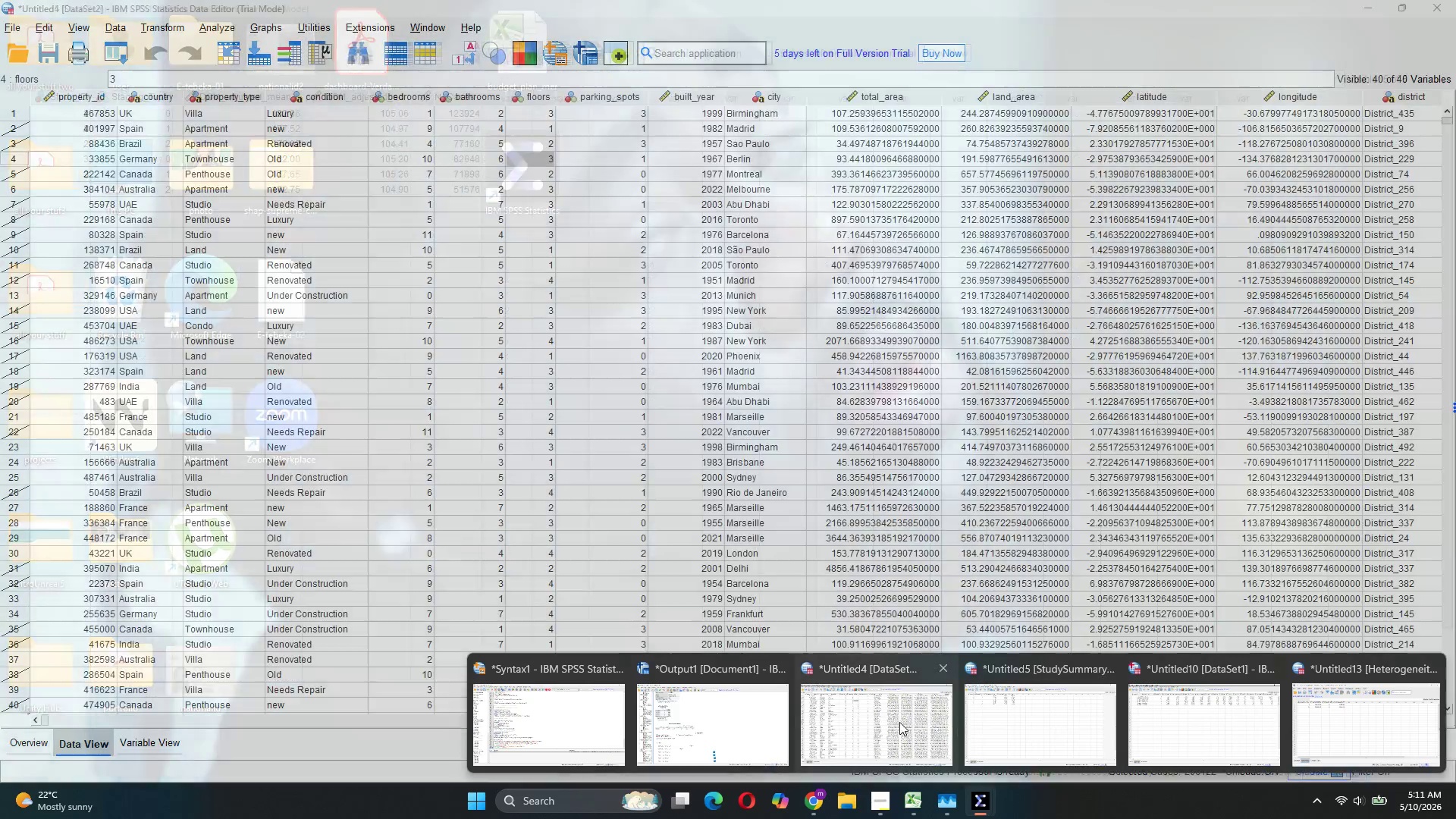 
left_click([882, 803])